 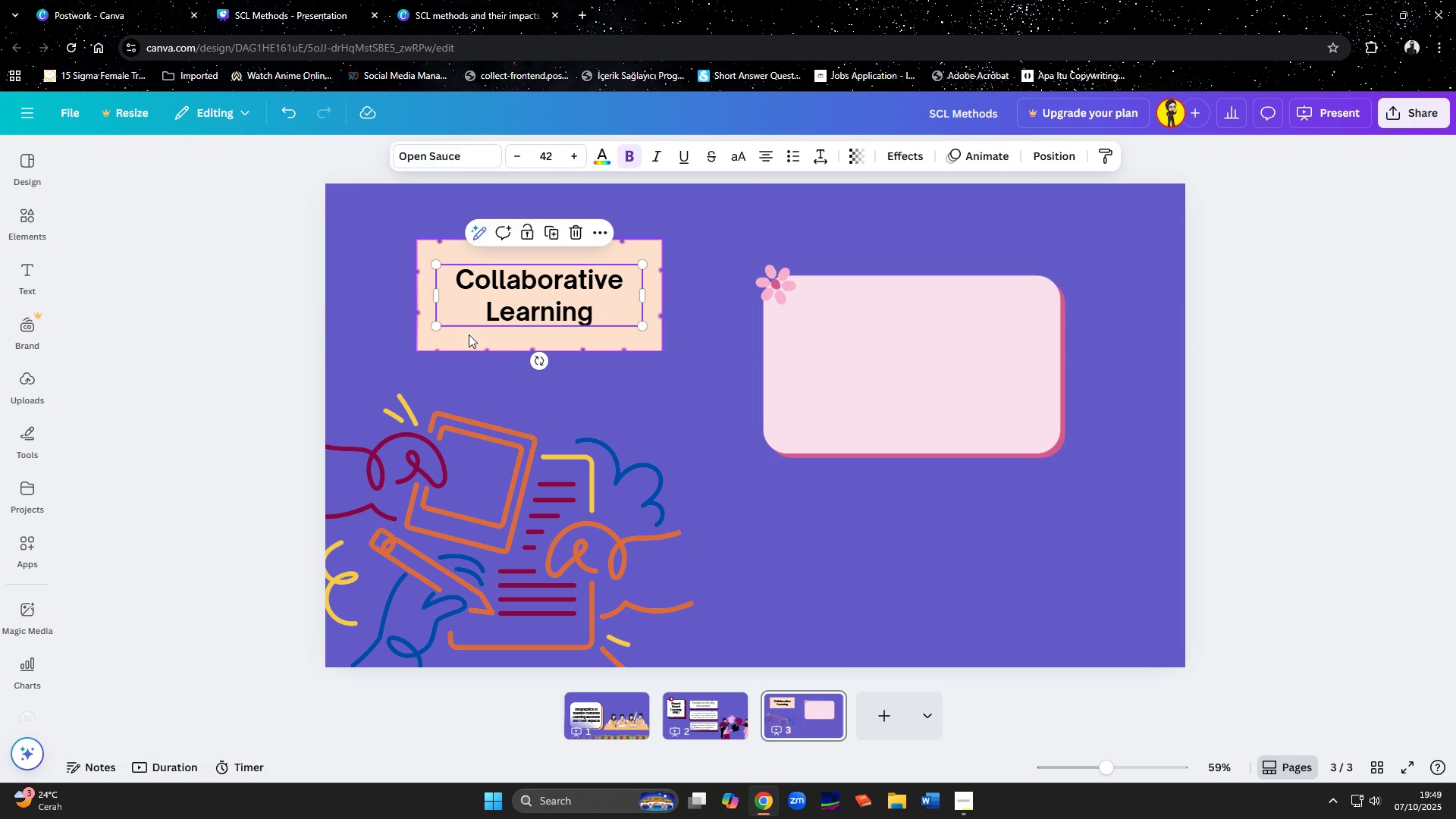 
left_click([468, 337])
 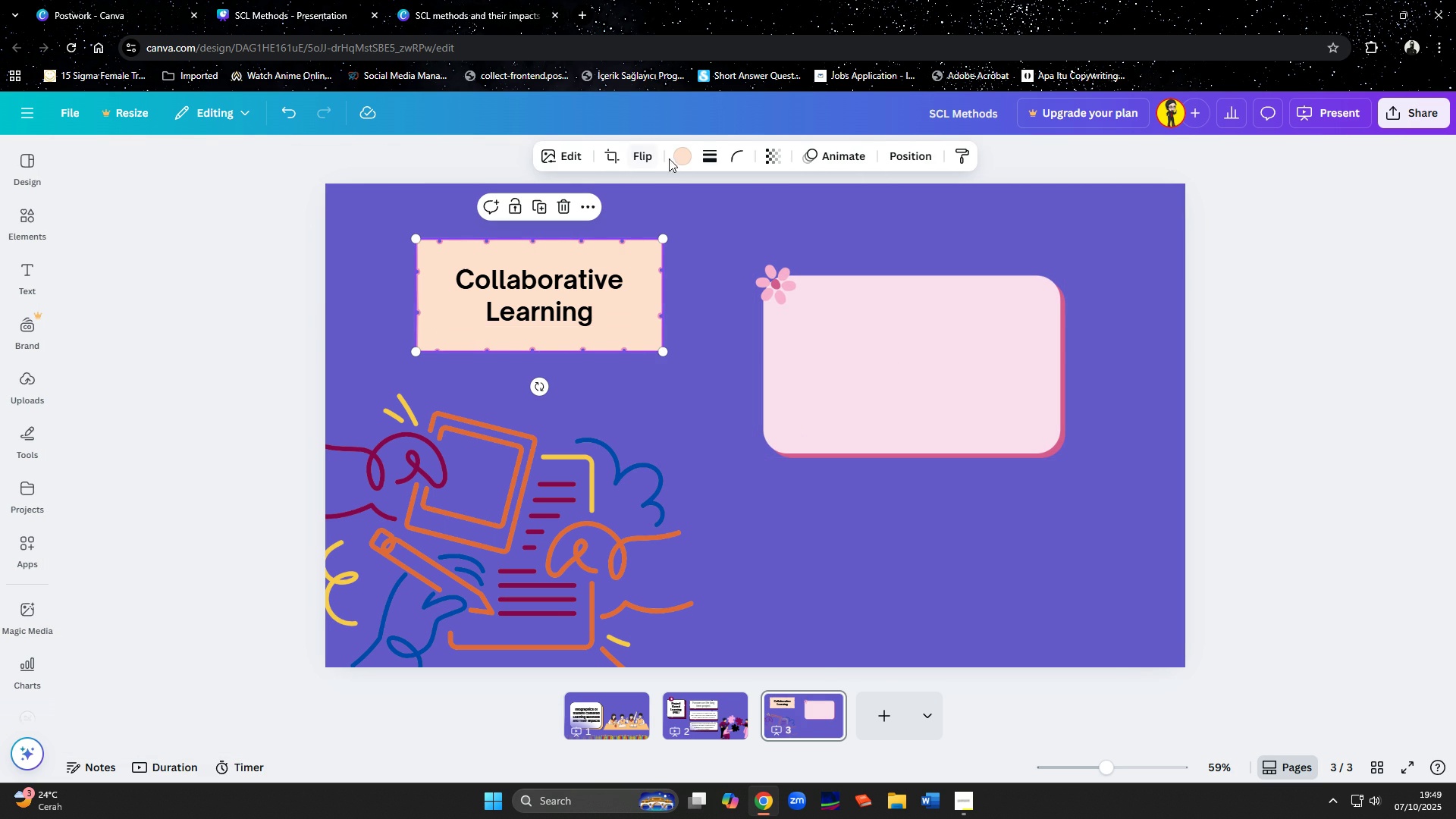 
left_click([675, 157])
 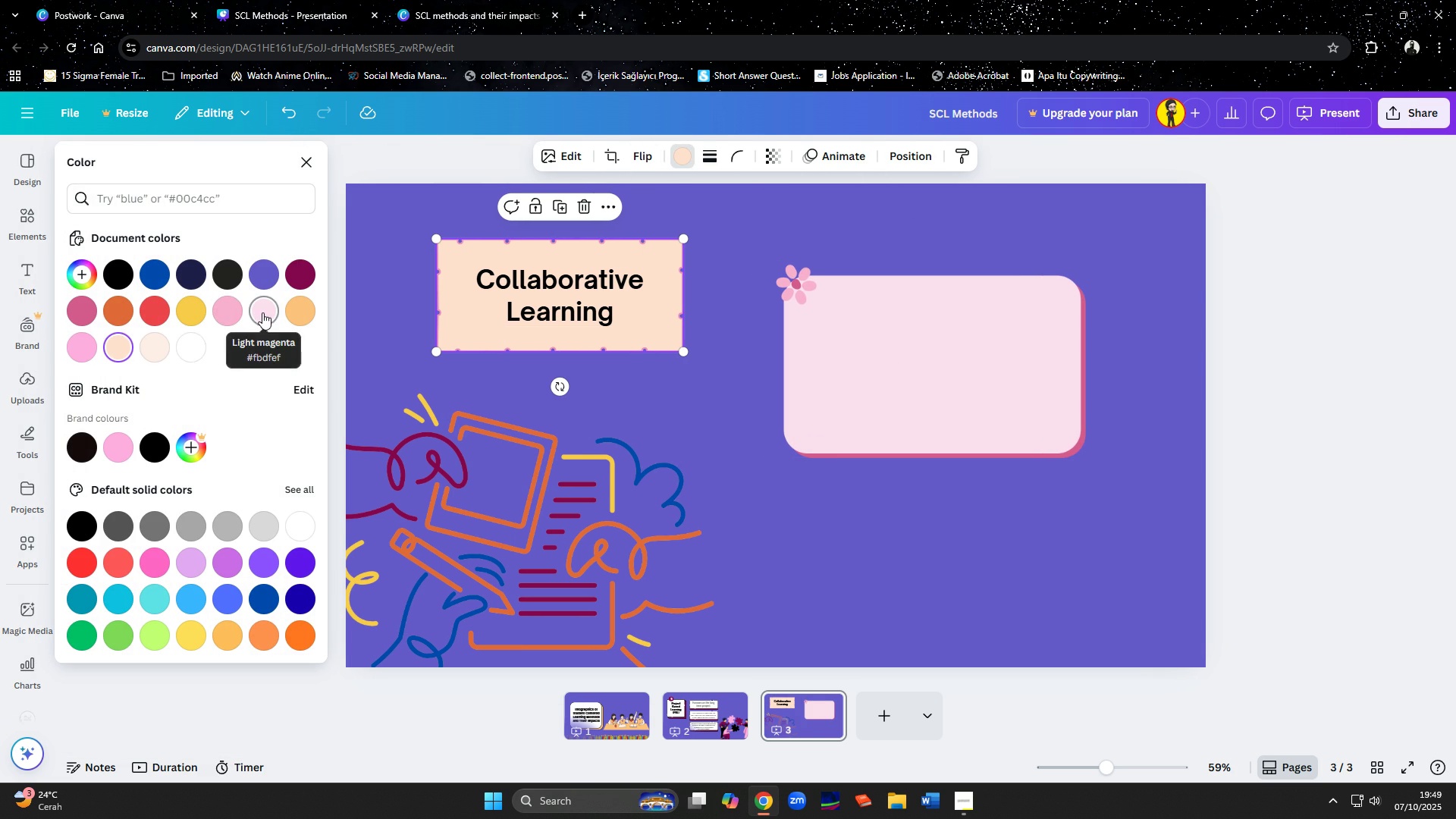 
left_click([225, 312])
 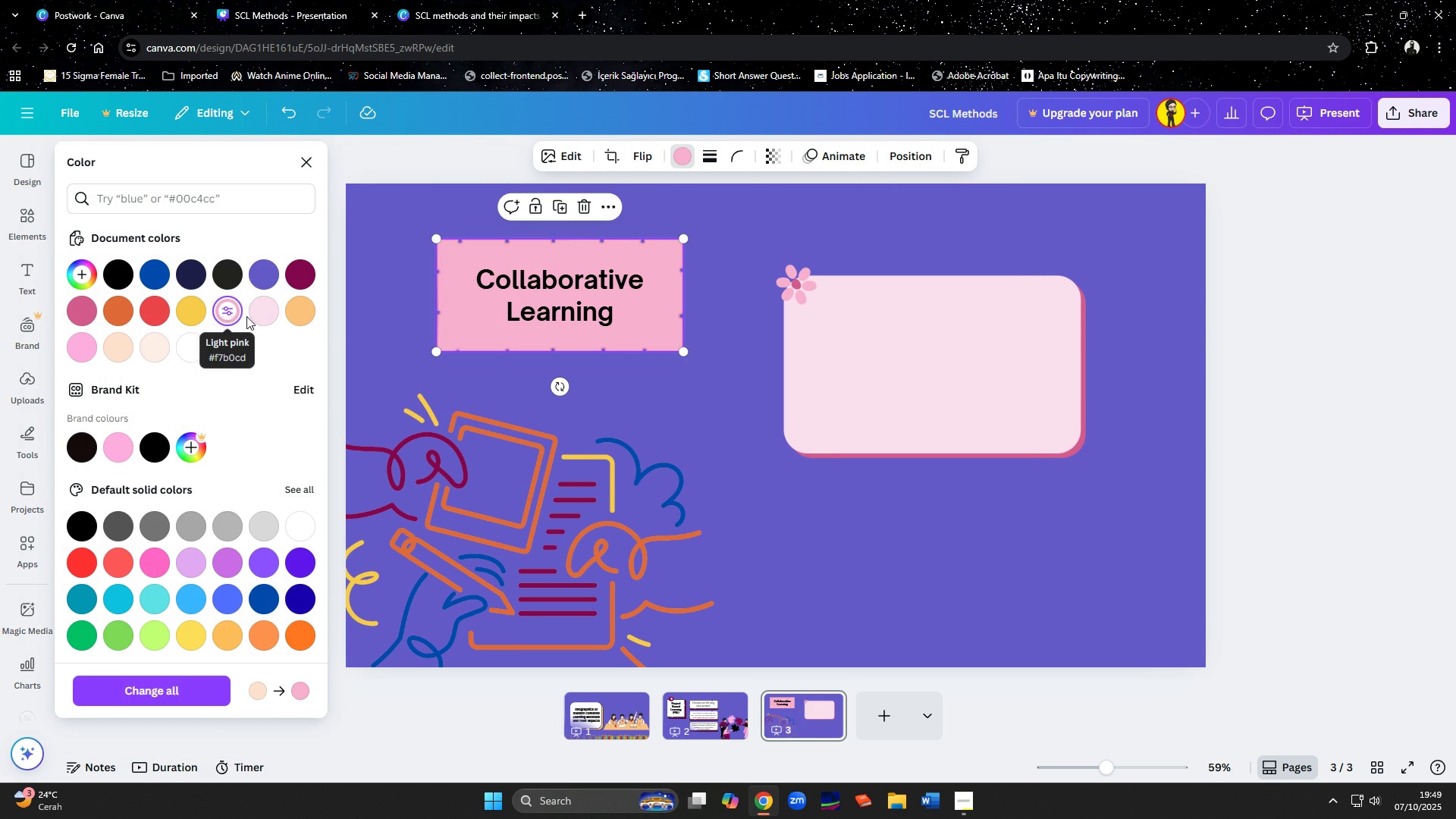 
left_click([259, 317])
 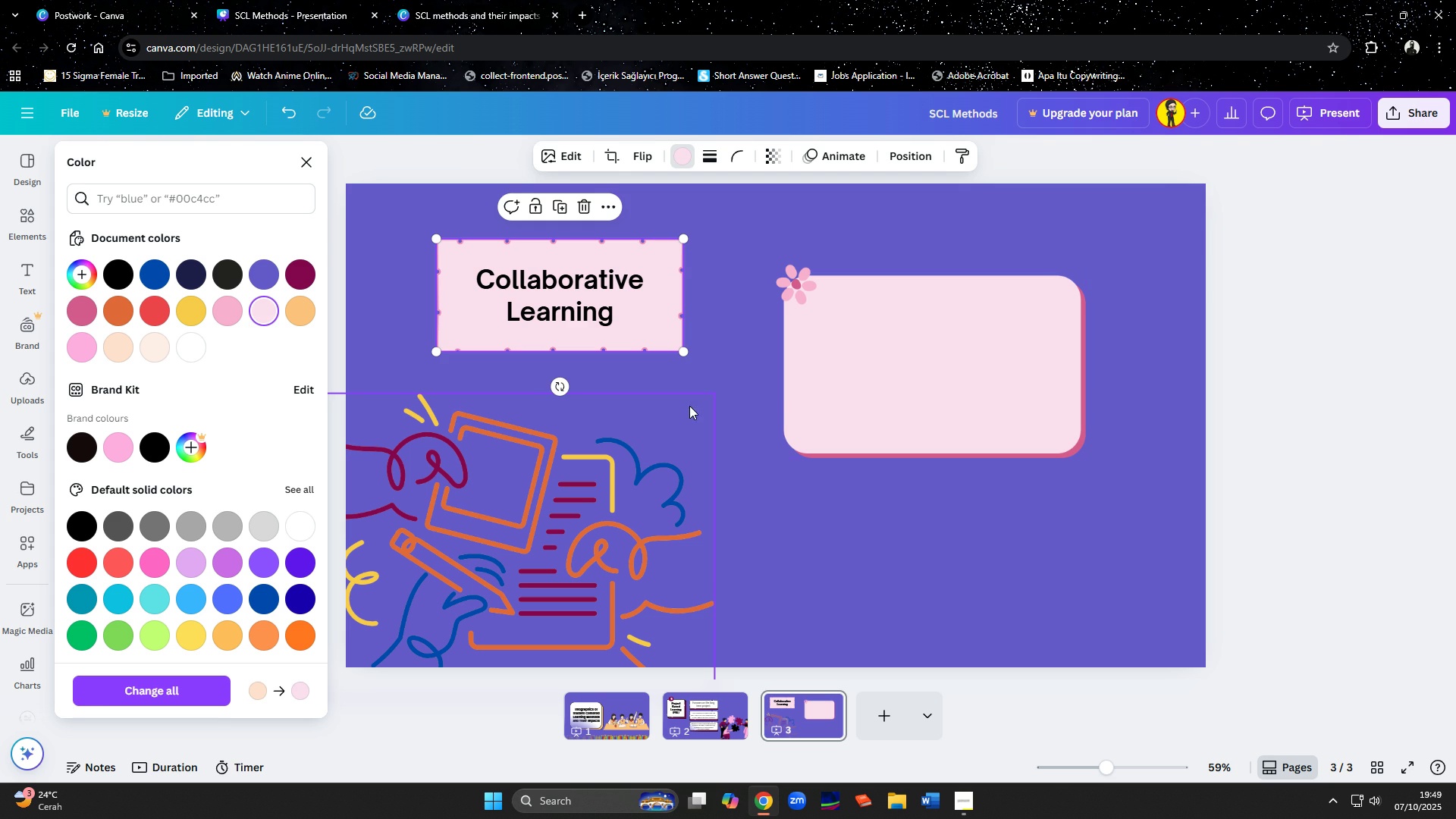 
left_click([855, 385])